 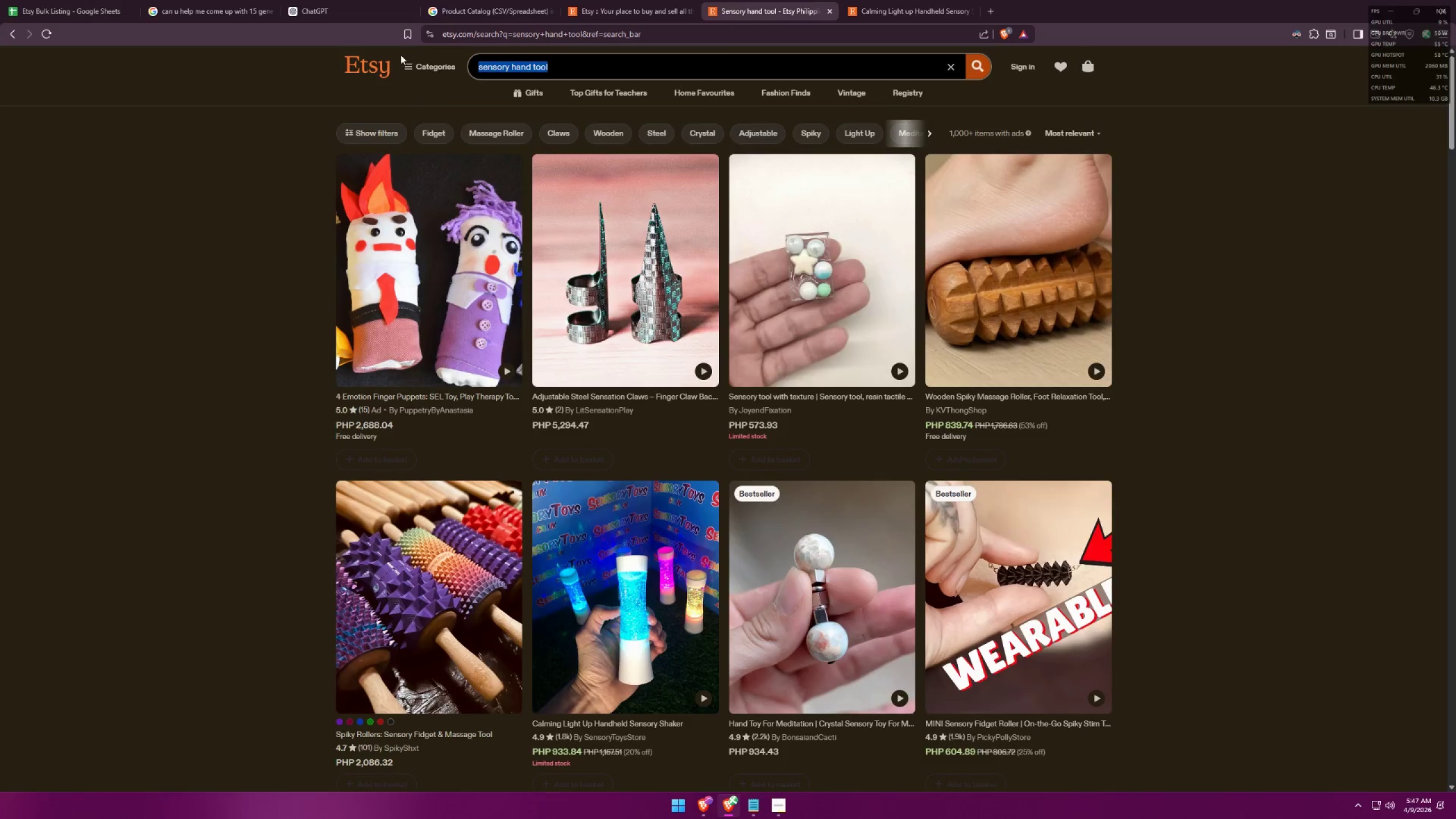 
key(Control+ControlLeft)
 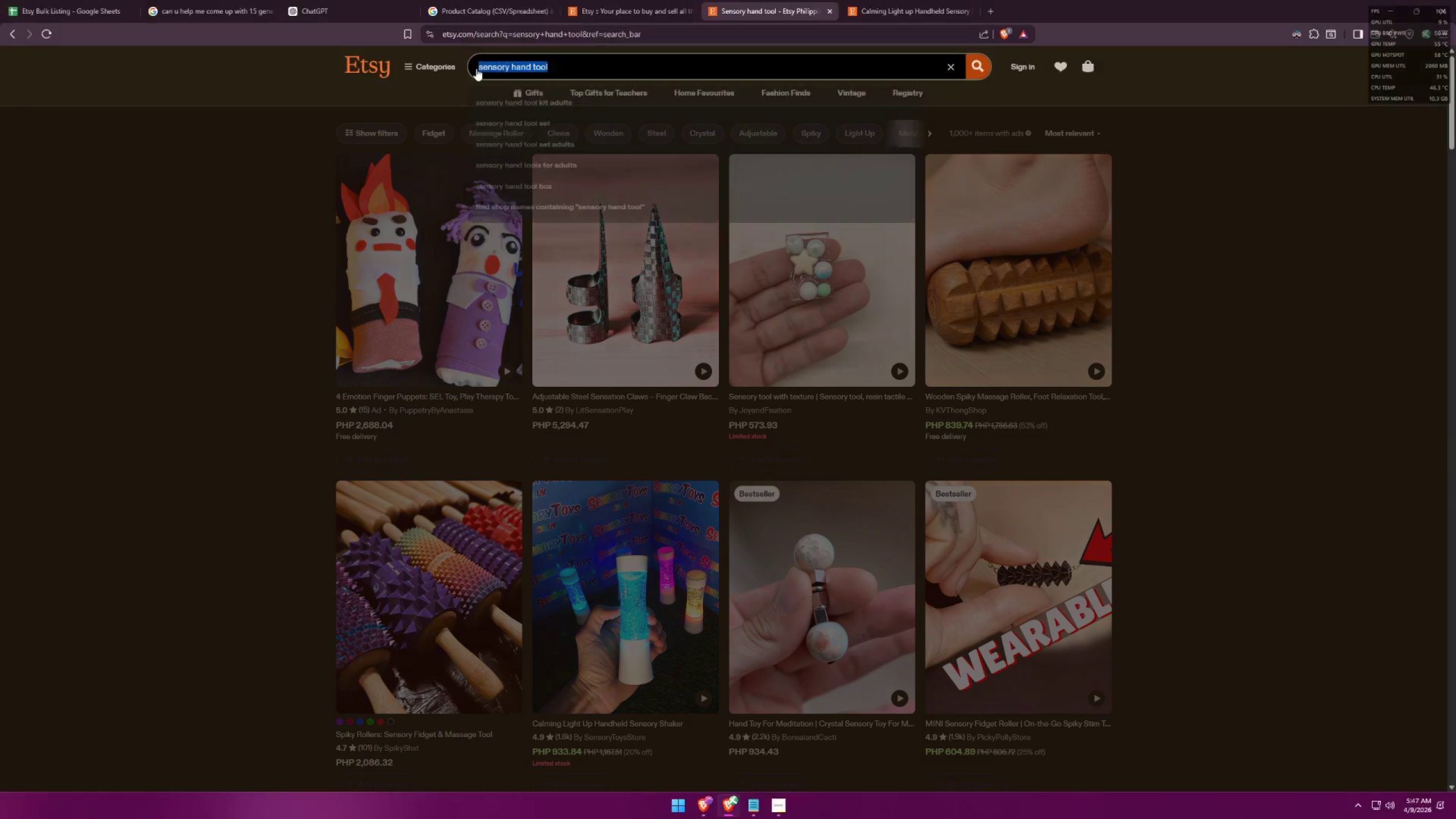 
key(Control+V)
 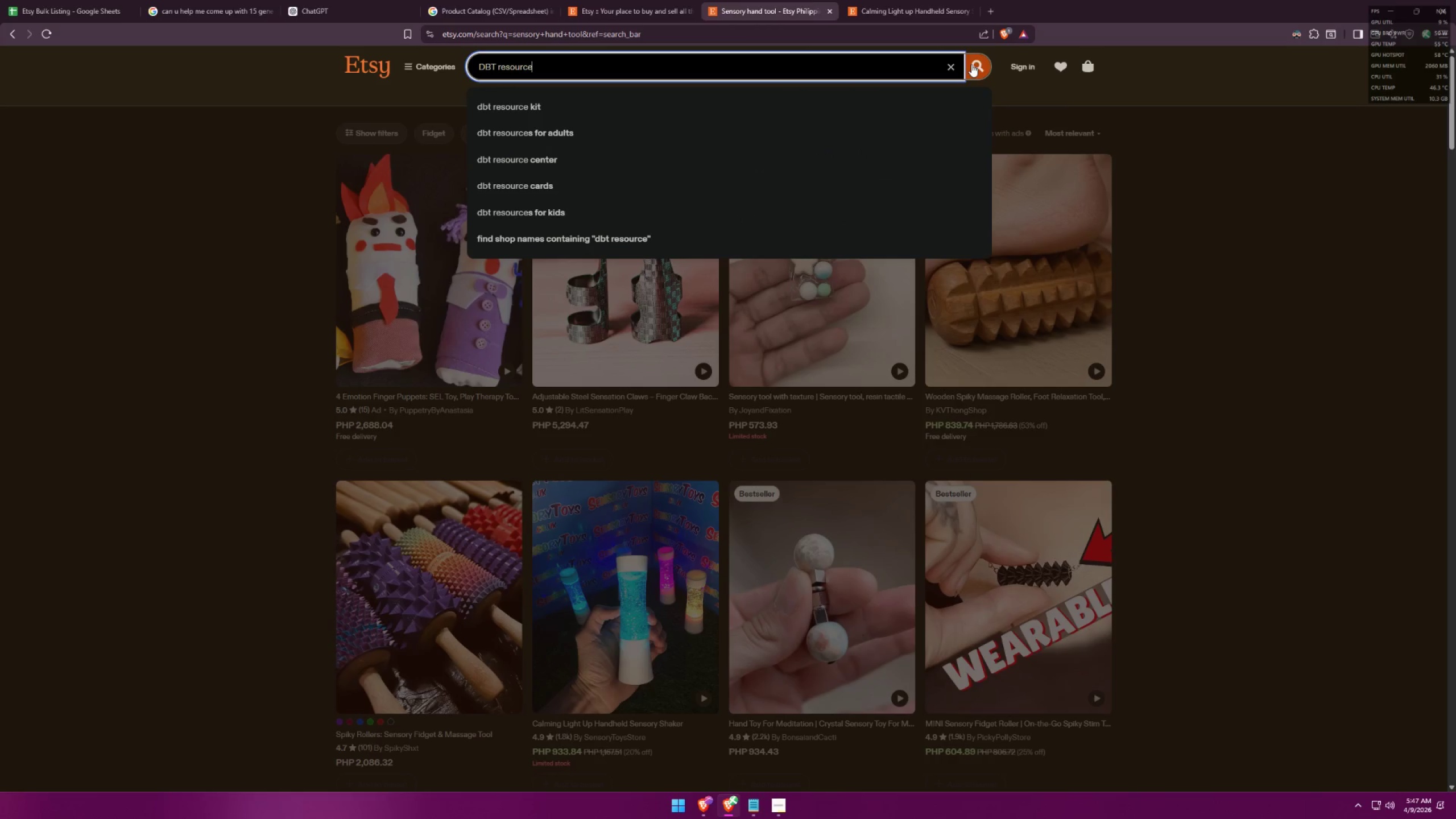 
left_click([971, 64])
 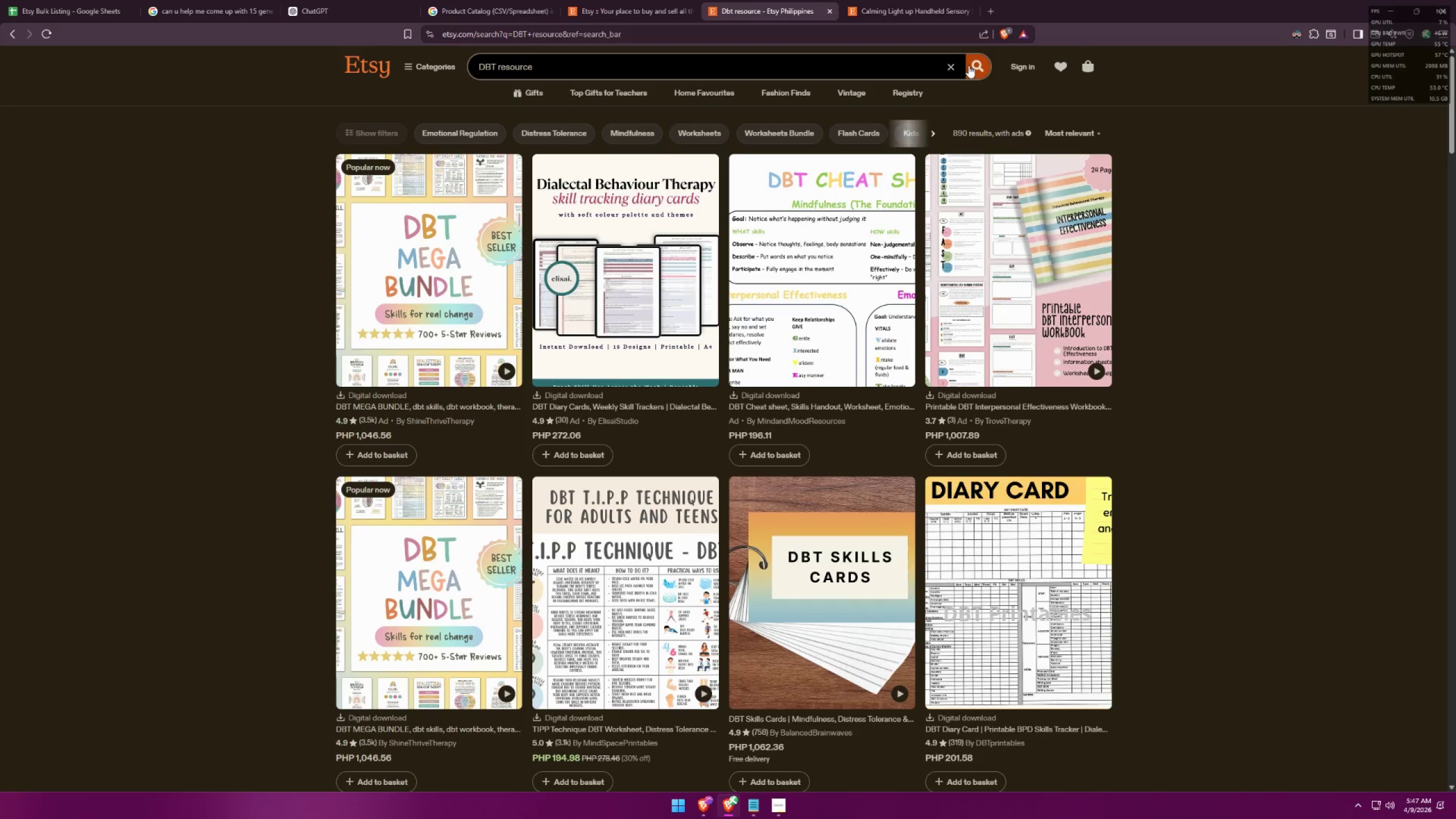 
wait(5.86)
 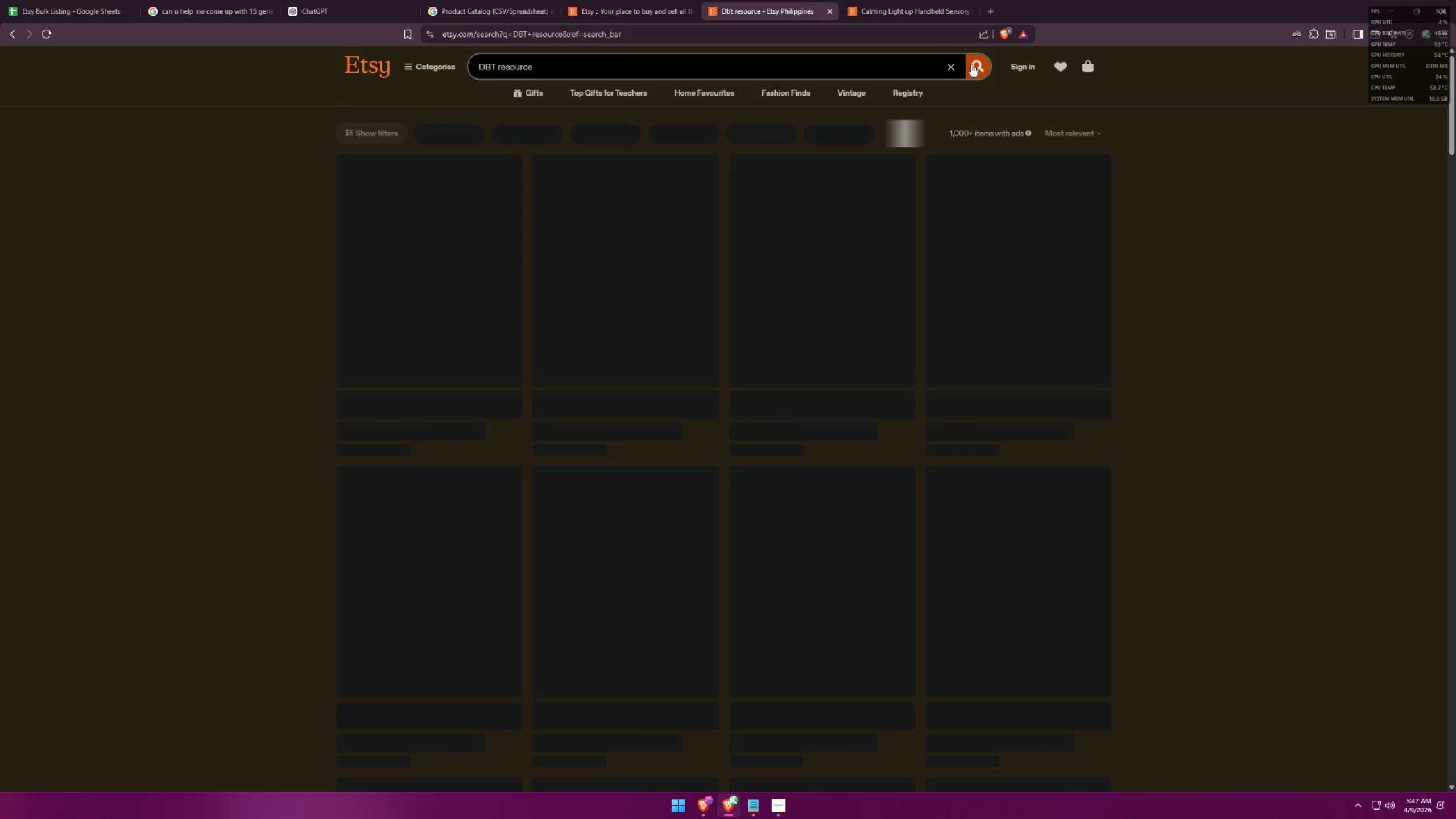 
scroll: coordinate [1192, 378], scroll_direction: down, amount: 15.0
 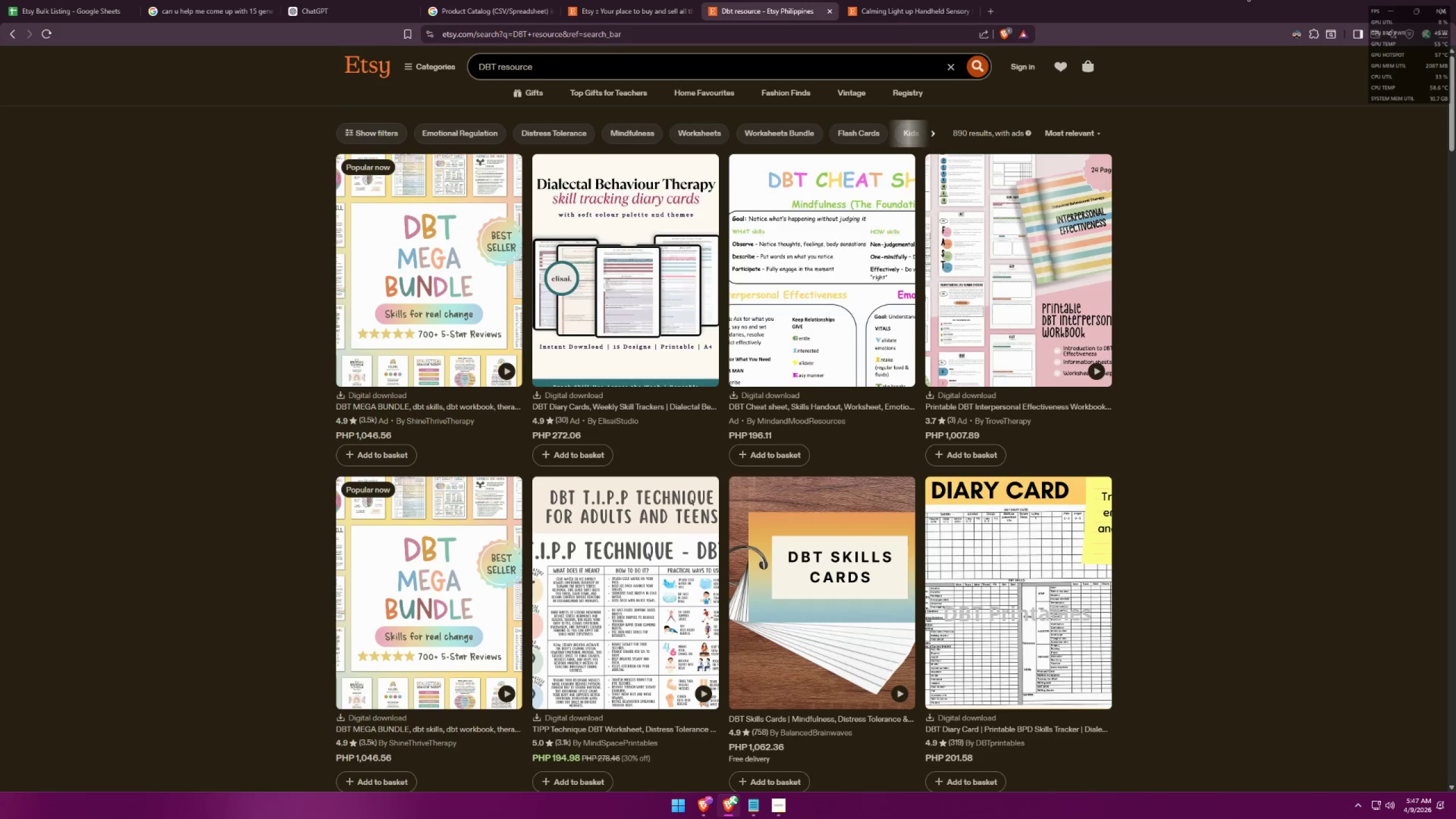 
left_click([1070, 132])
 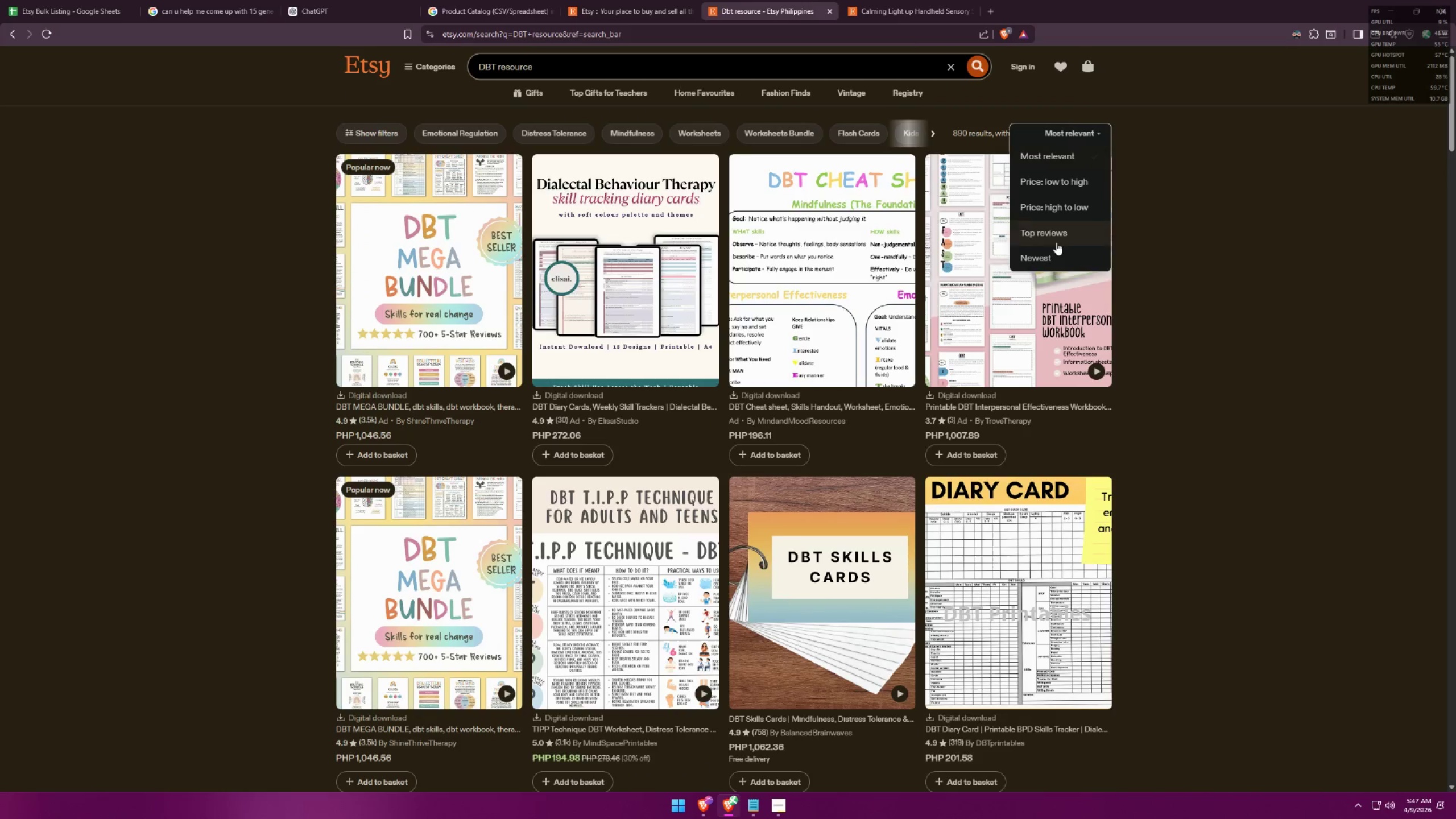 
left_click([1060, 239])
 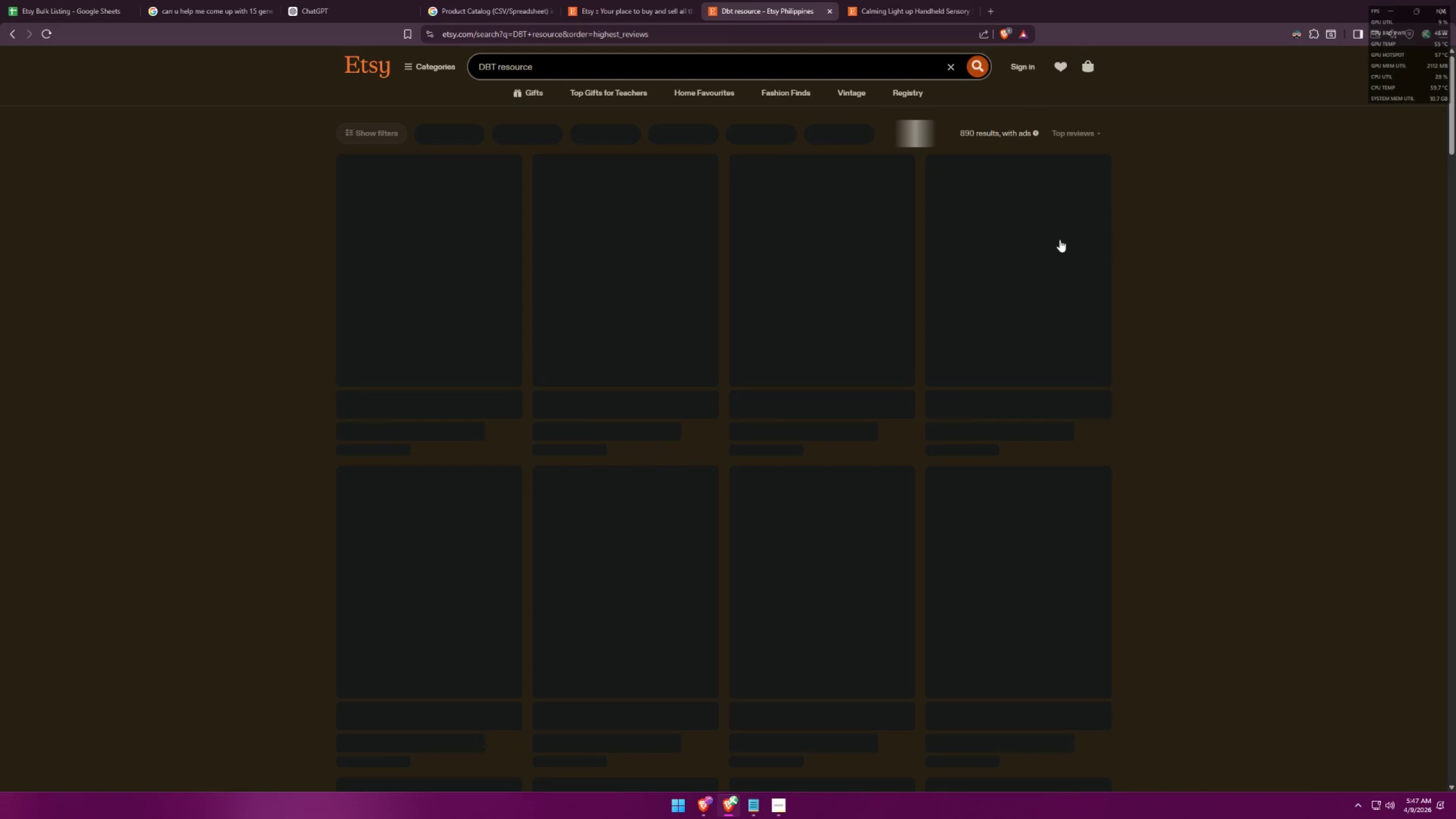 
mouse_move([1128, 256])
 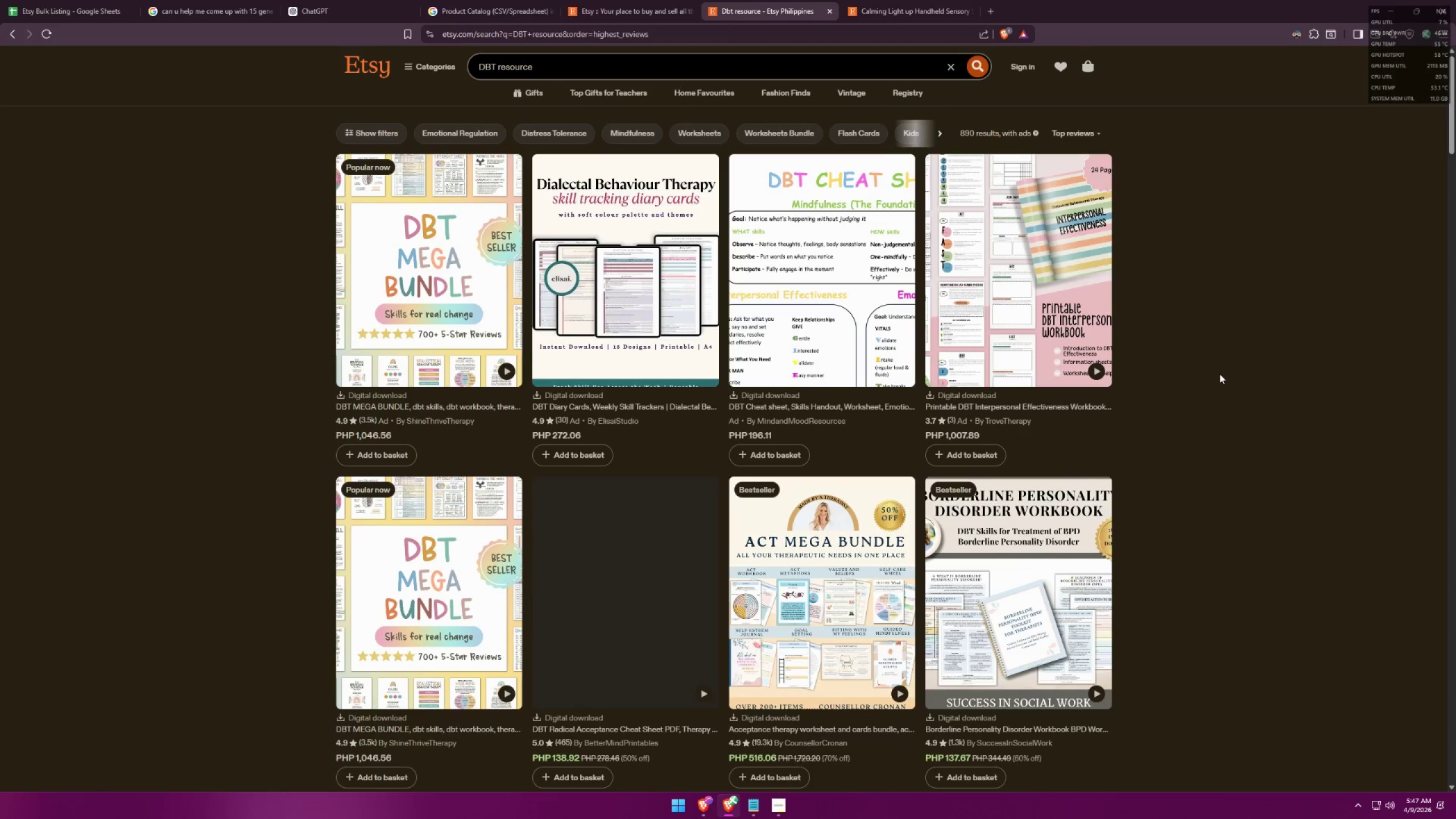 
scroll: coordinate [1075, 318], scroll_direction: down, amount: 27.0
 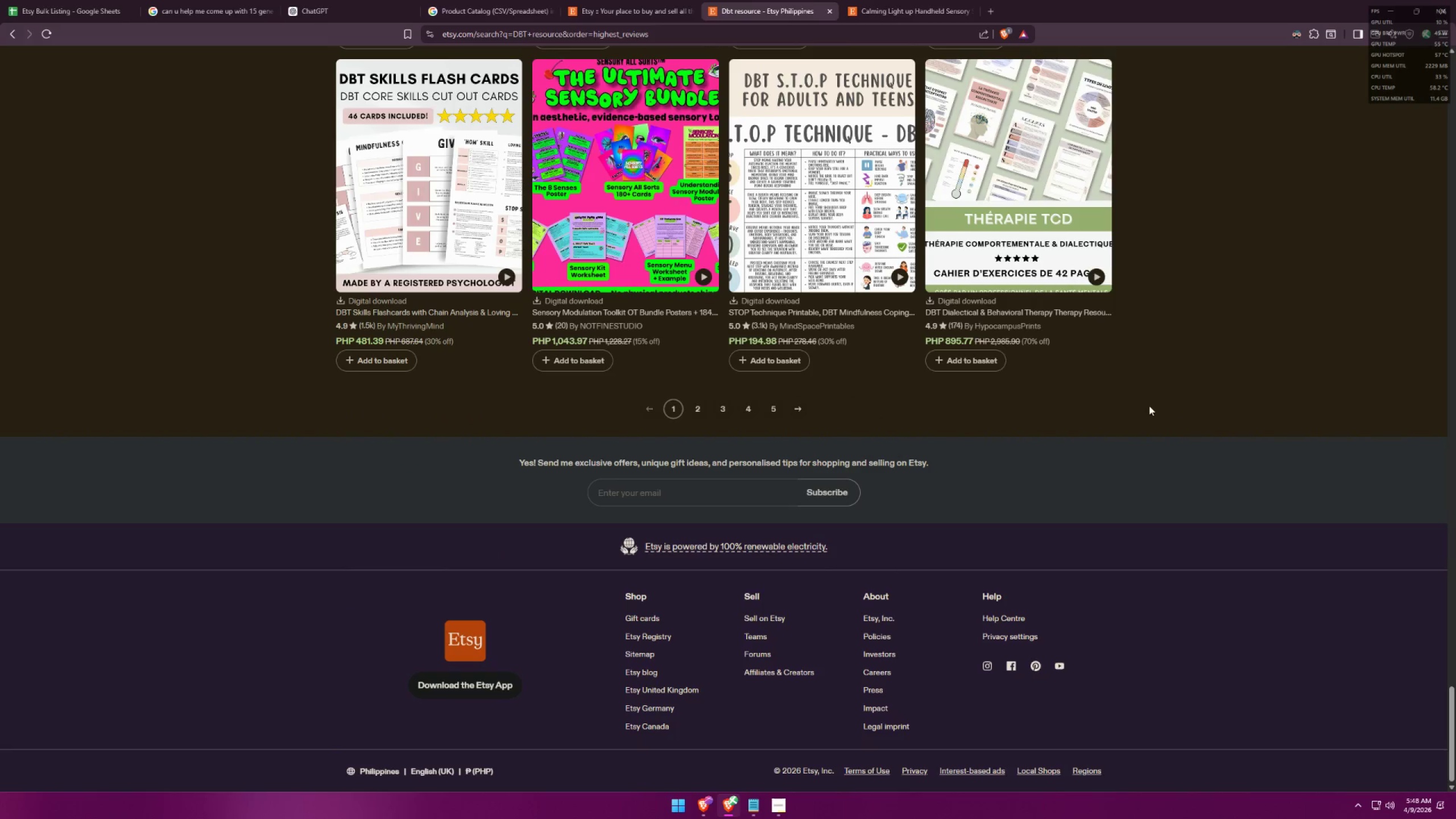 
key(Alt+AltLeft)
 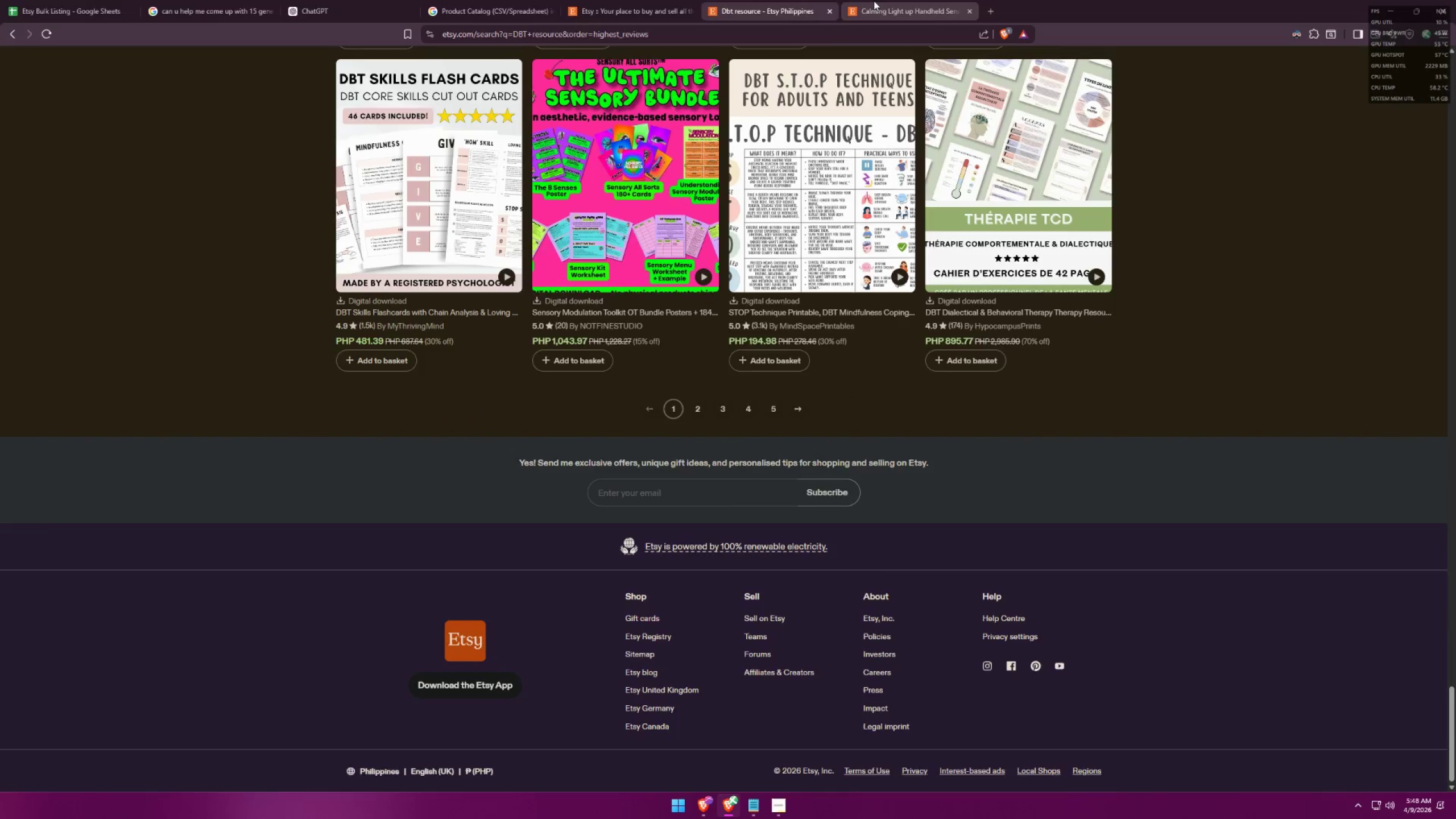 
key(Alt+Tab)